 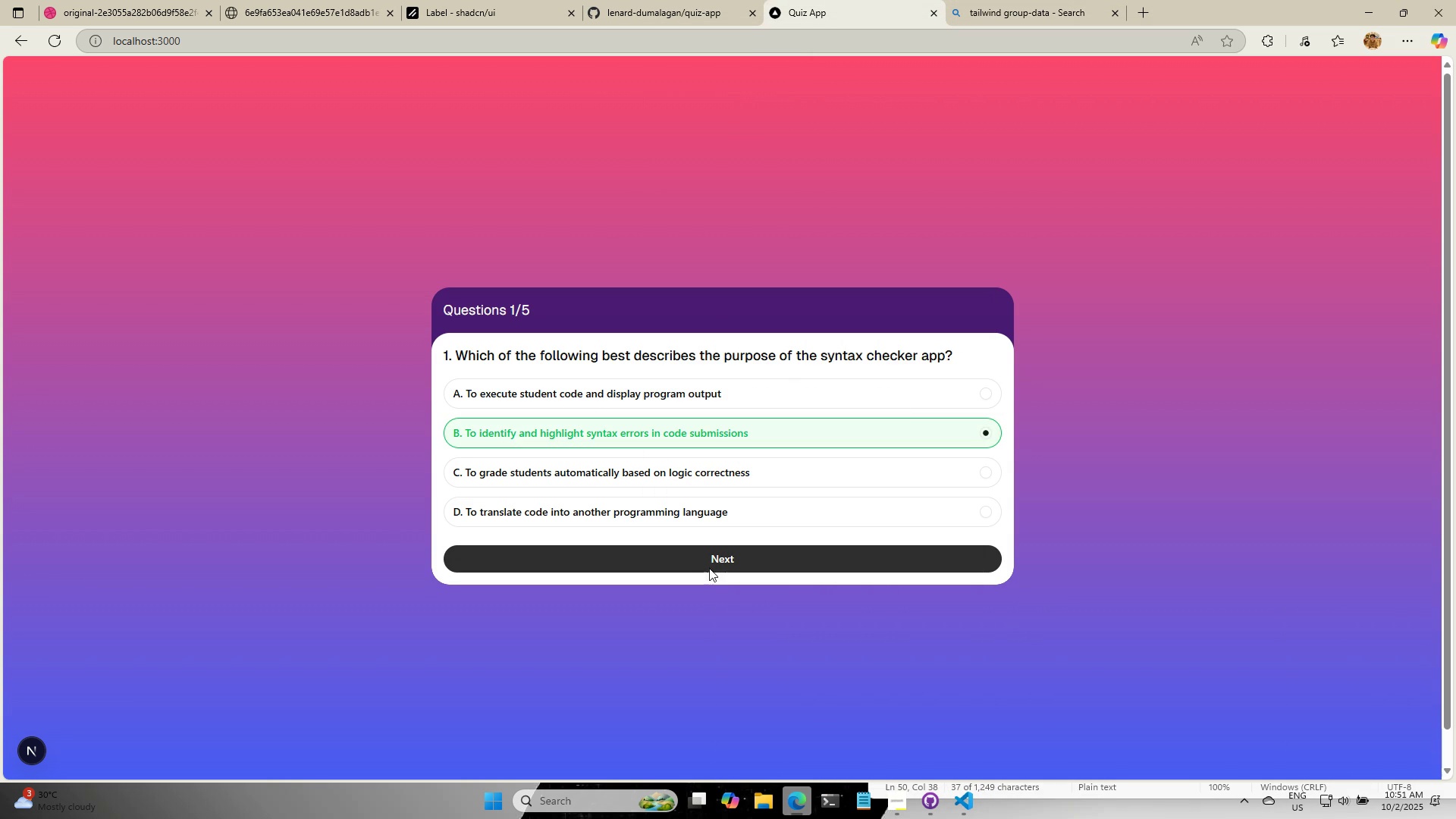 
left_click([752, 555])
 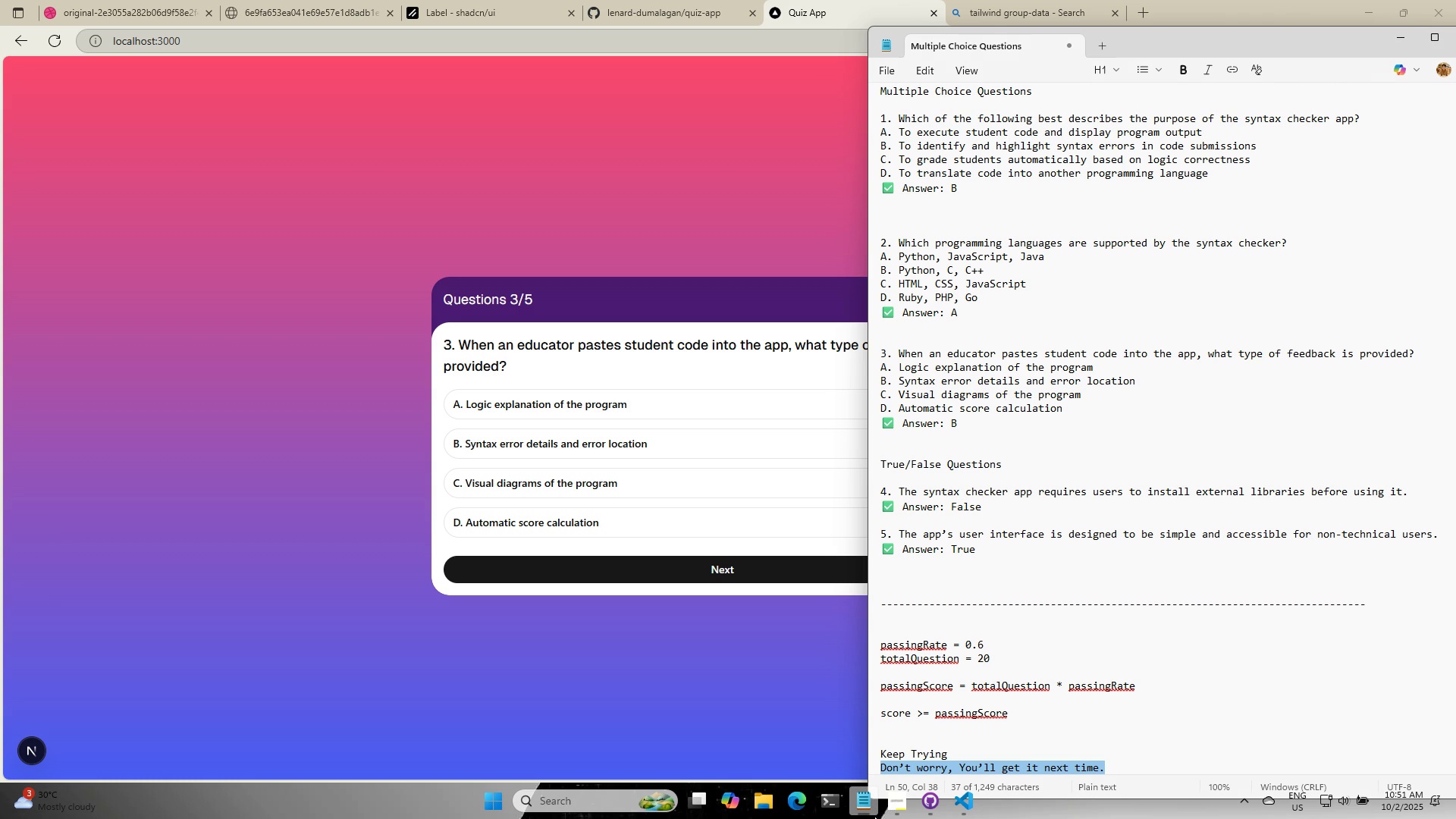 
wait(5.26)
 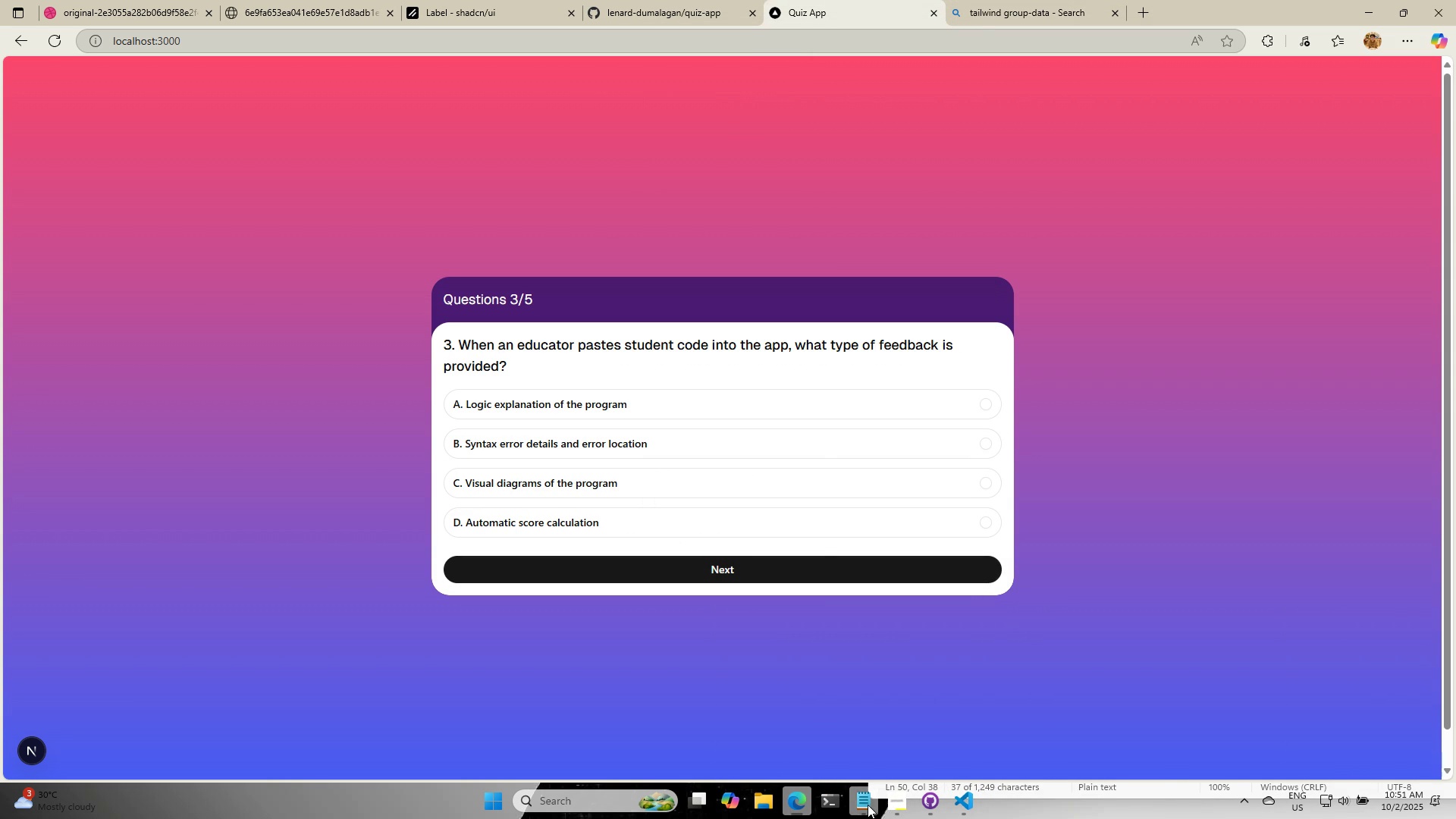 
left_click([544, 443])
 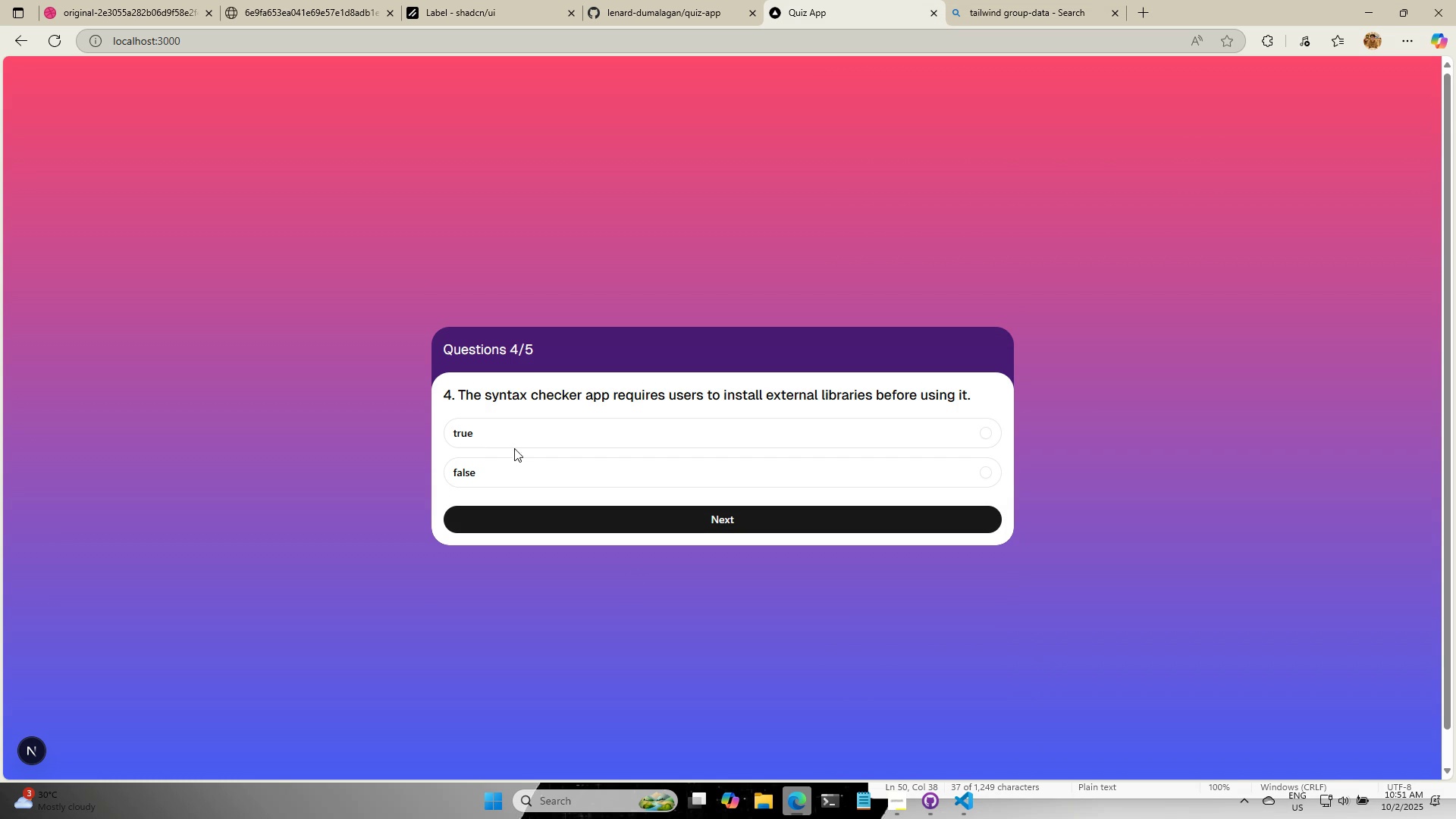 
left_click([507, 438])
 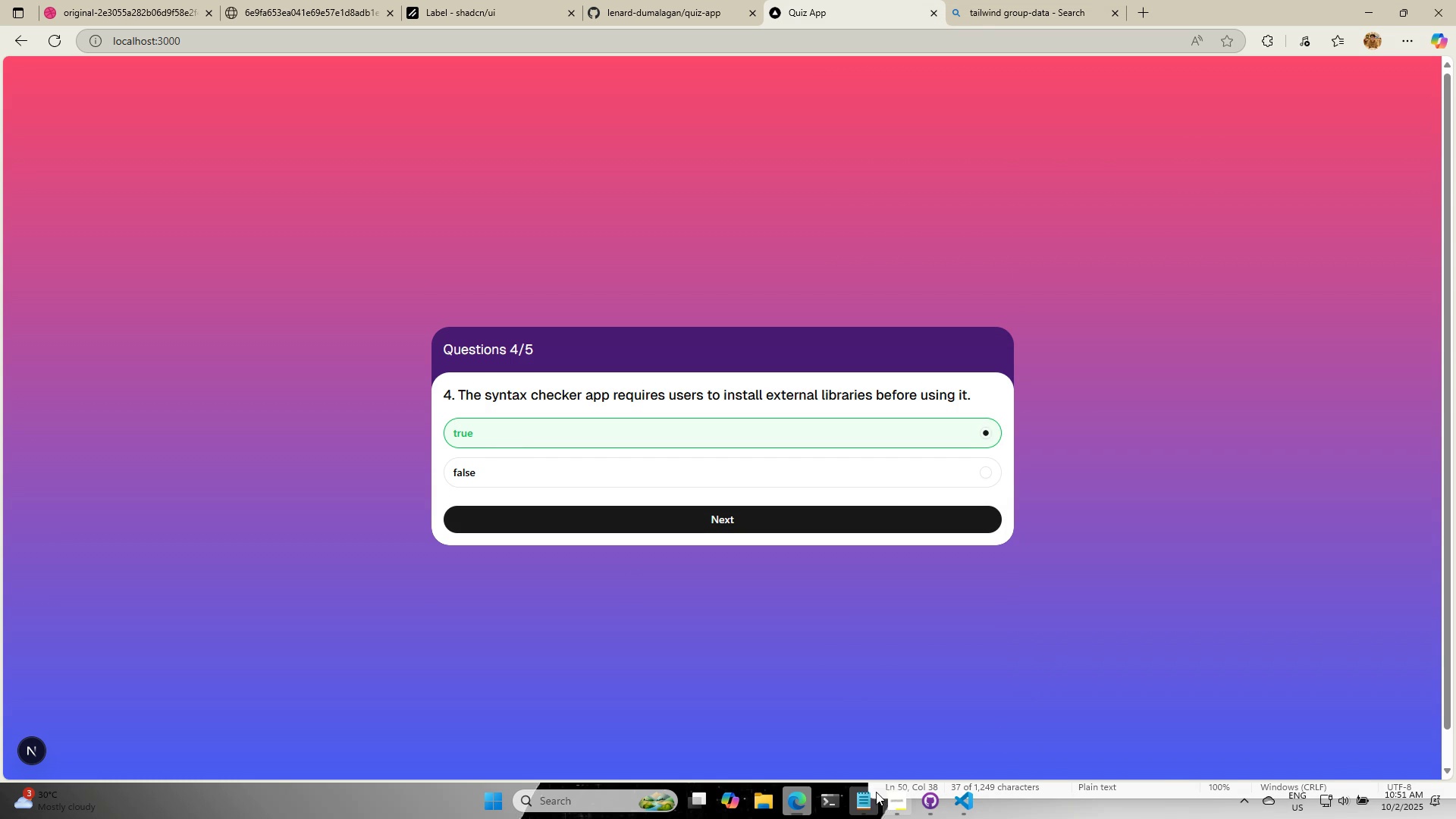 
left_click([865, 794])
 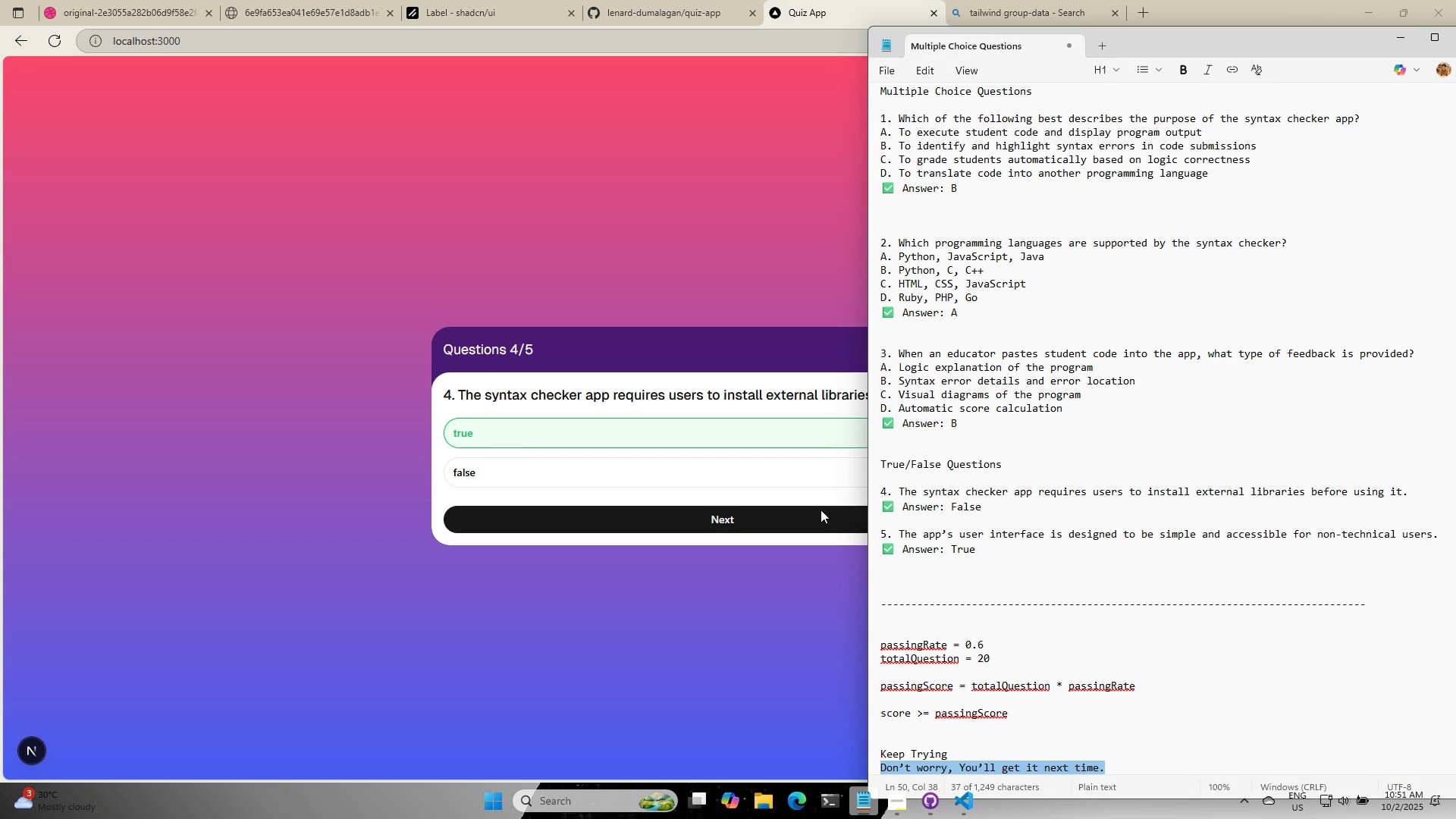 
left_click([570, 472])
 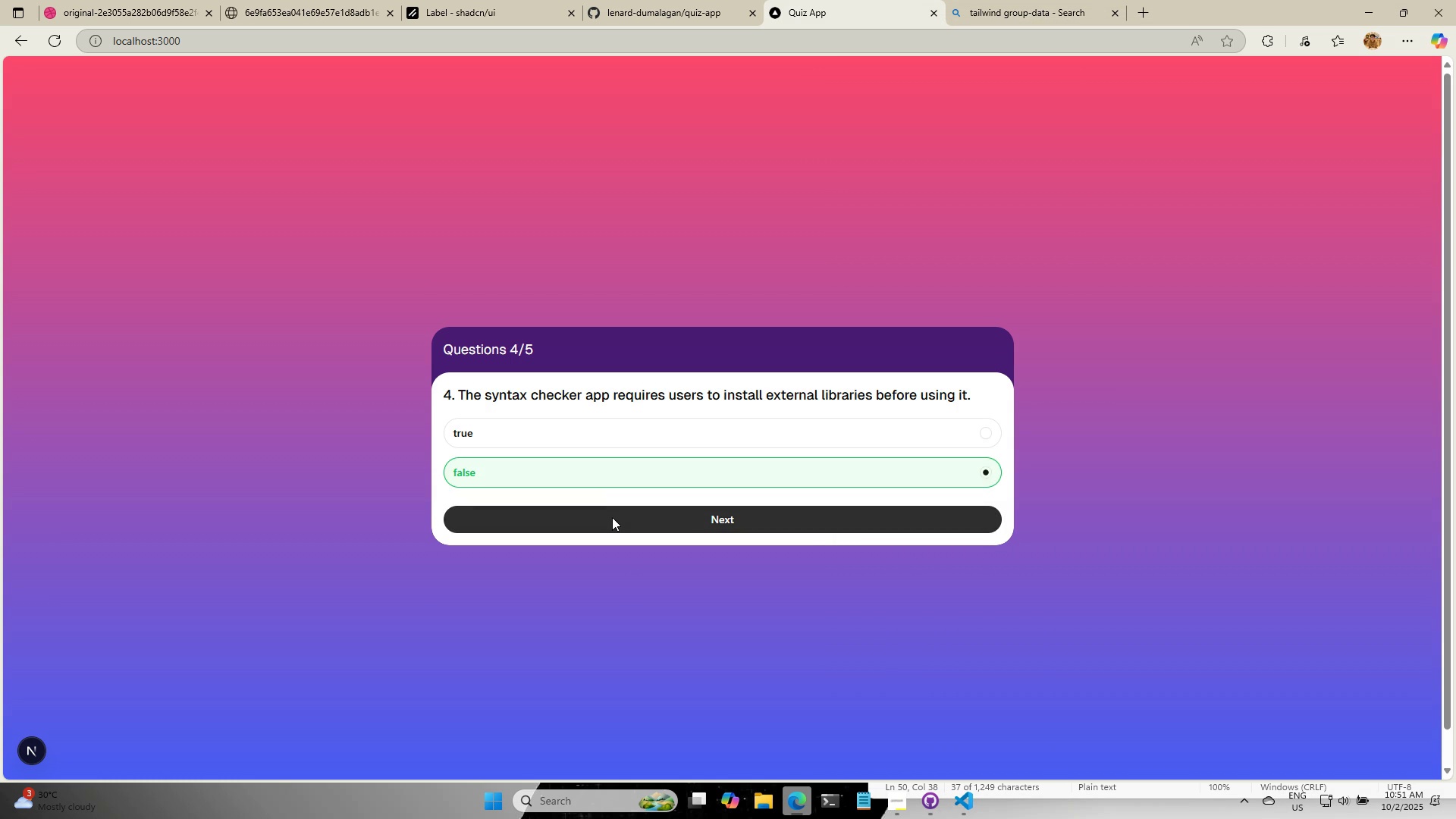 
left_click([612, 518])
 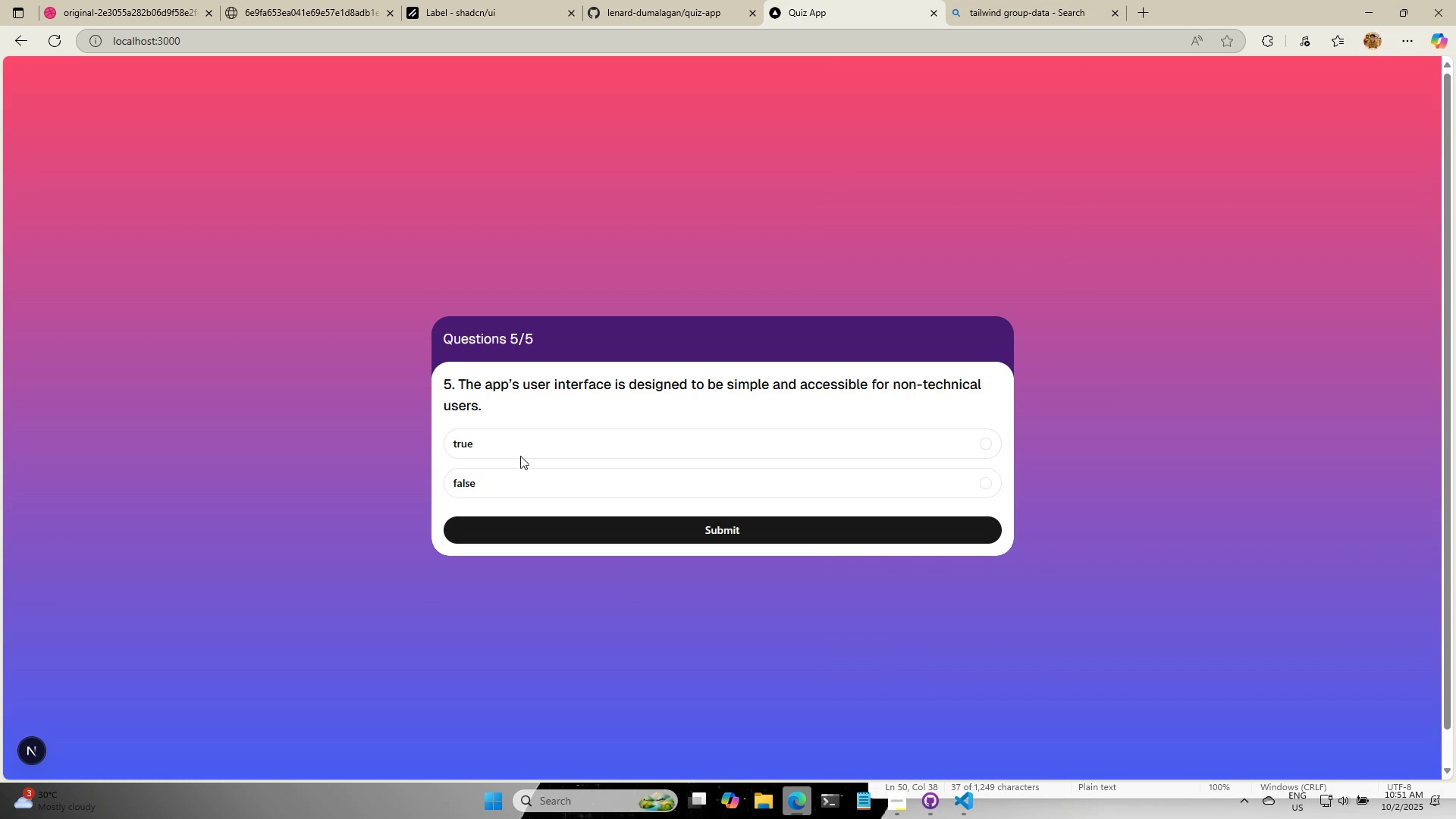 
left_click([516, 446])
 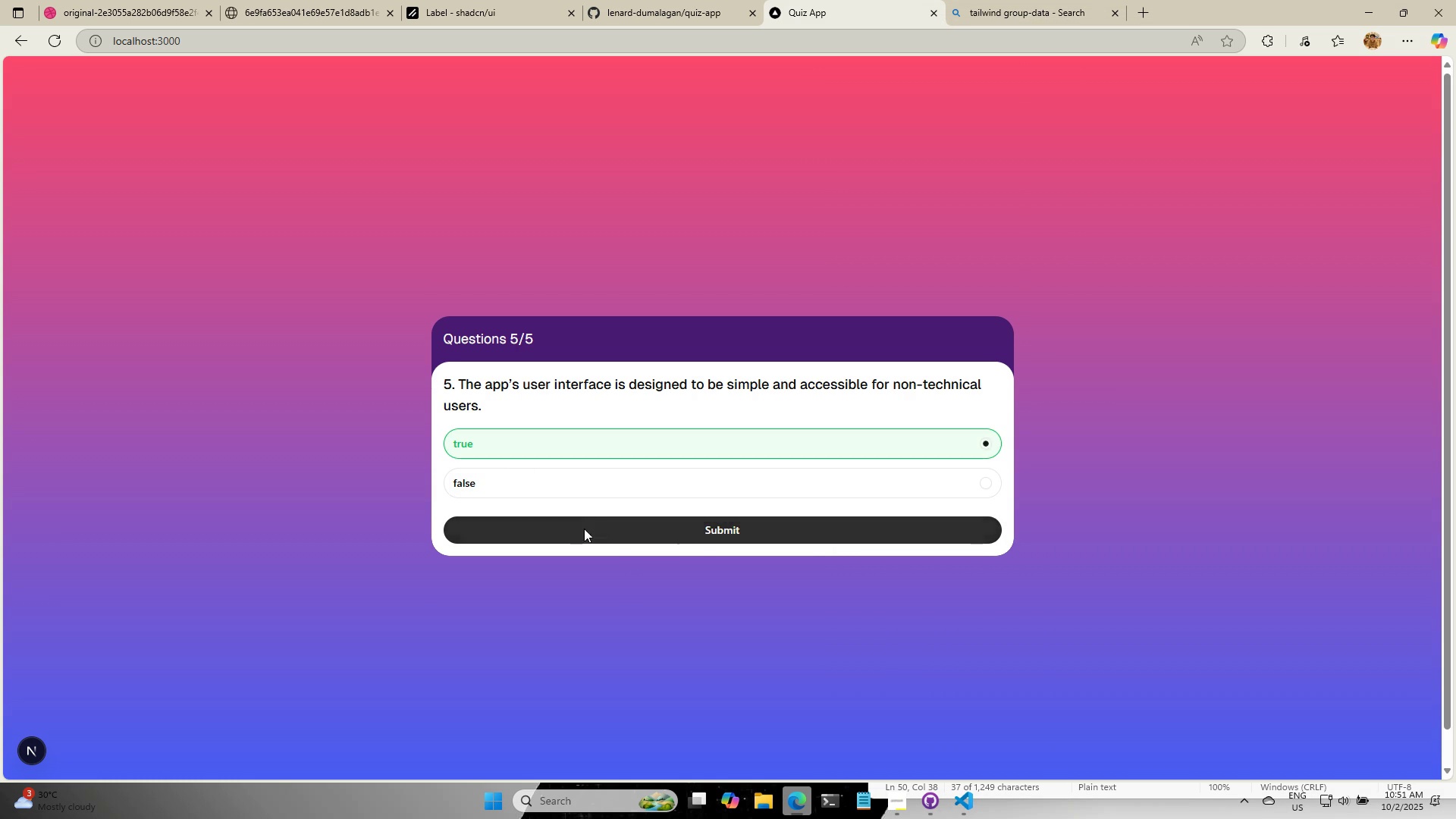 
left_click([584, 529])
 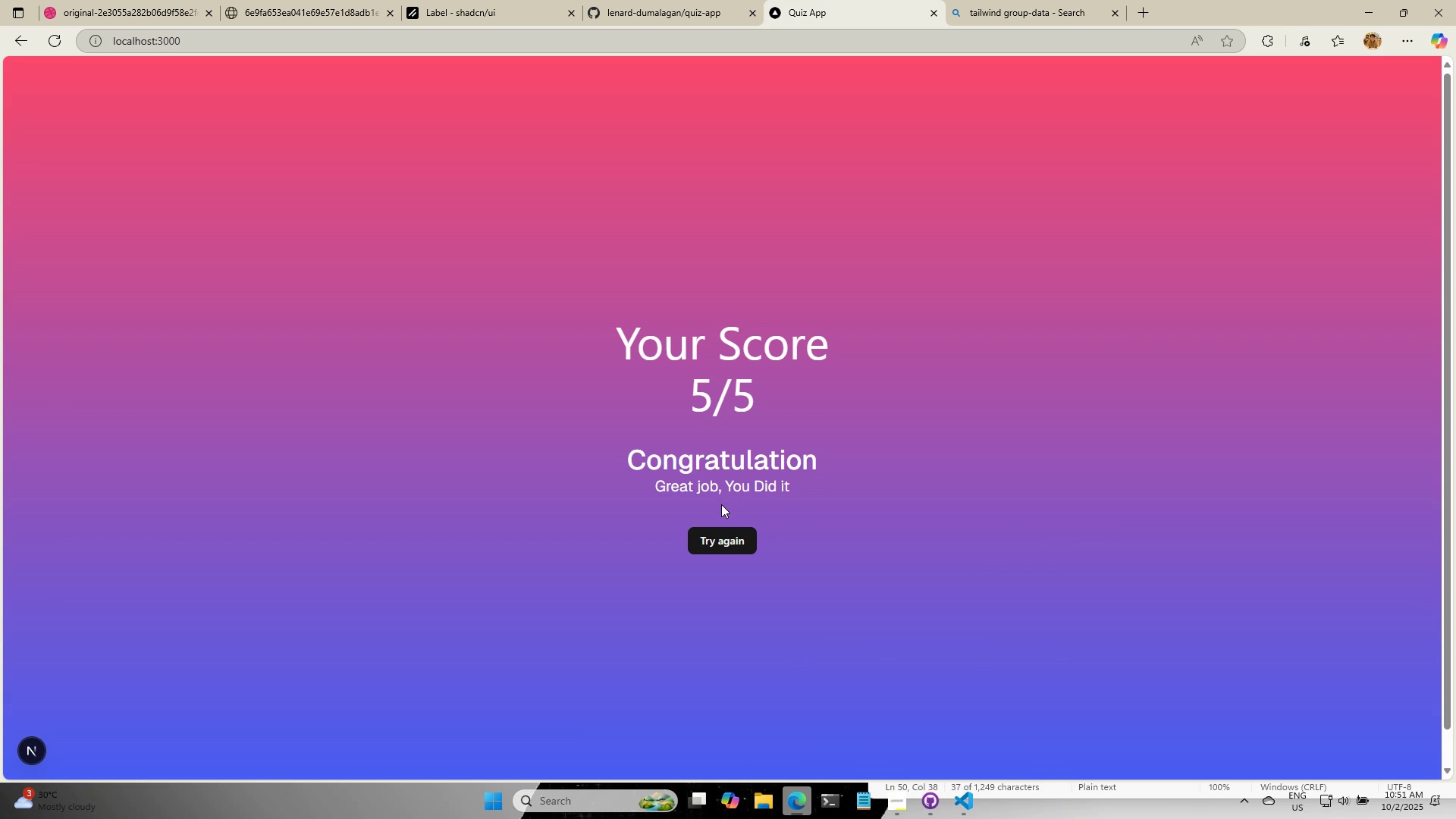 
wait(18.57)
 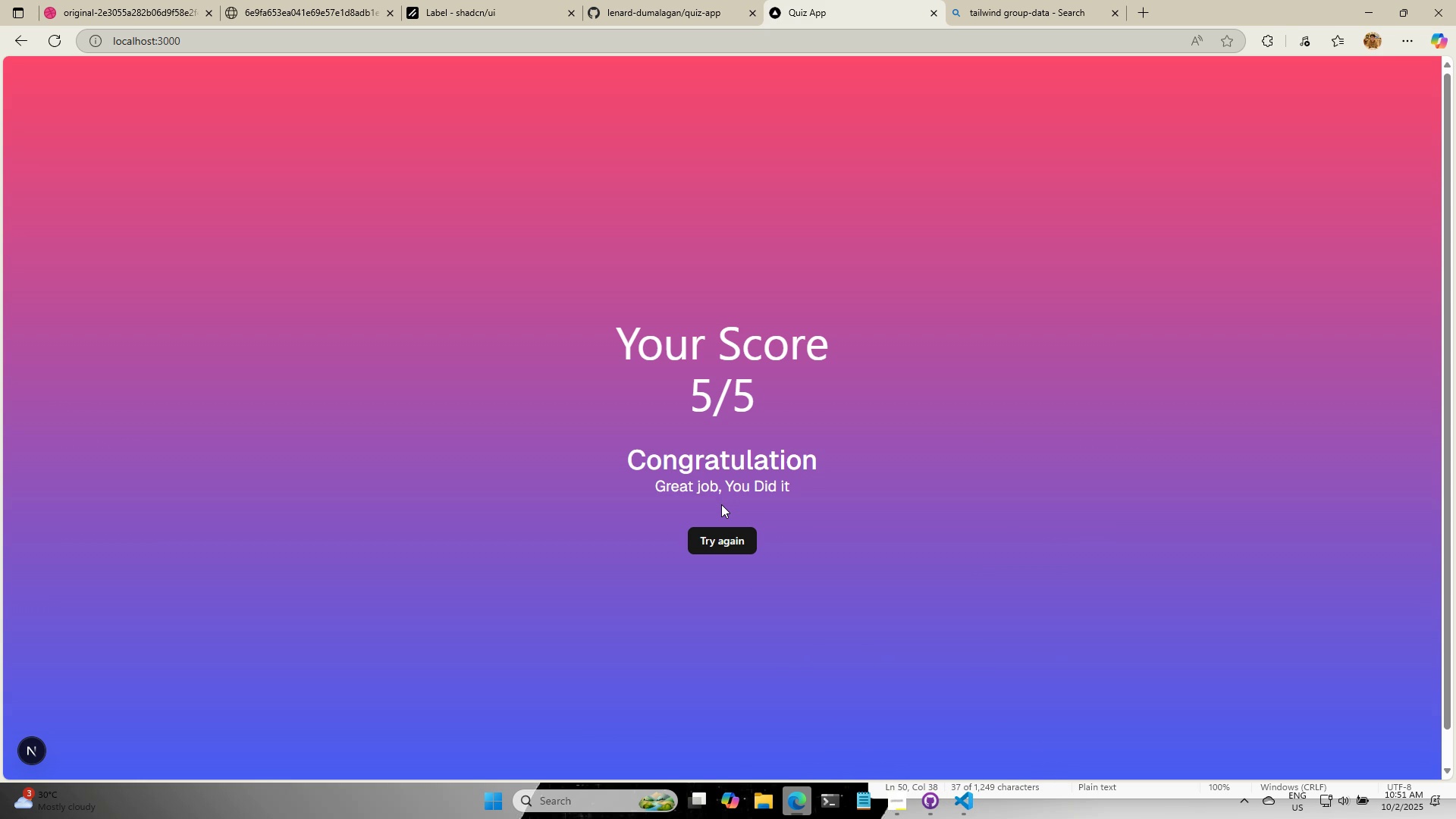 
left_click([873, 795])
 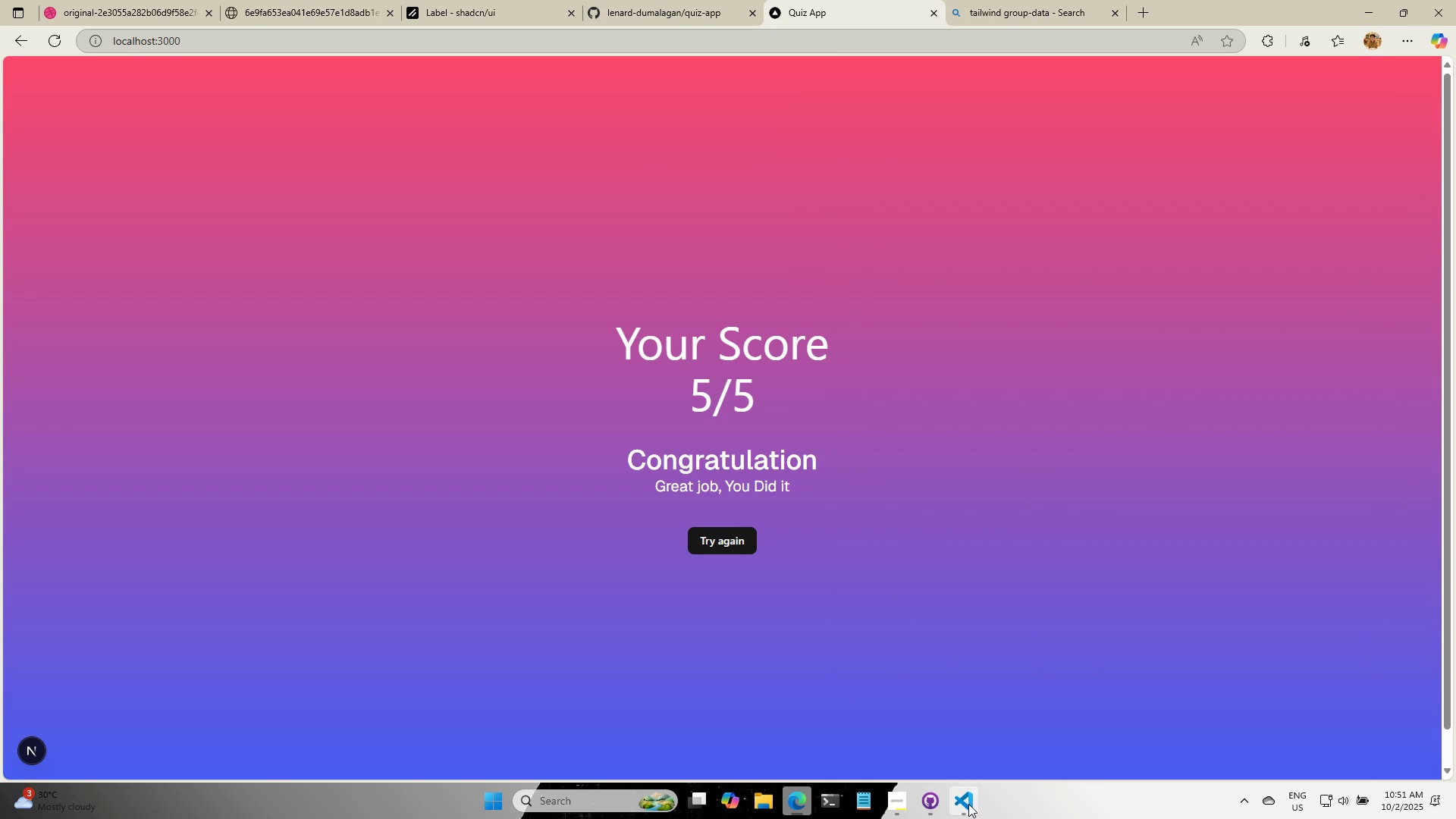 
left_click([962, 803])
 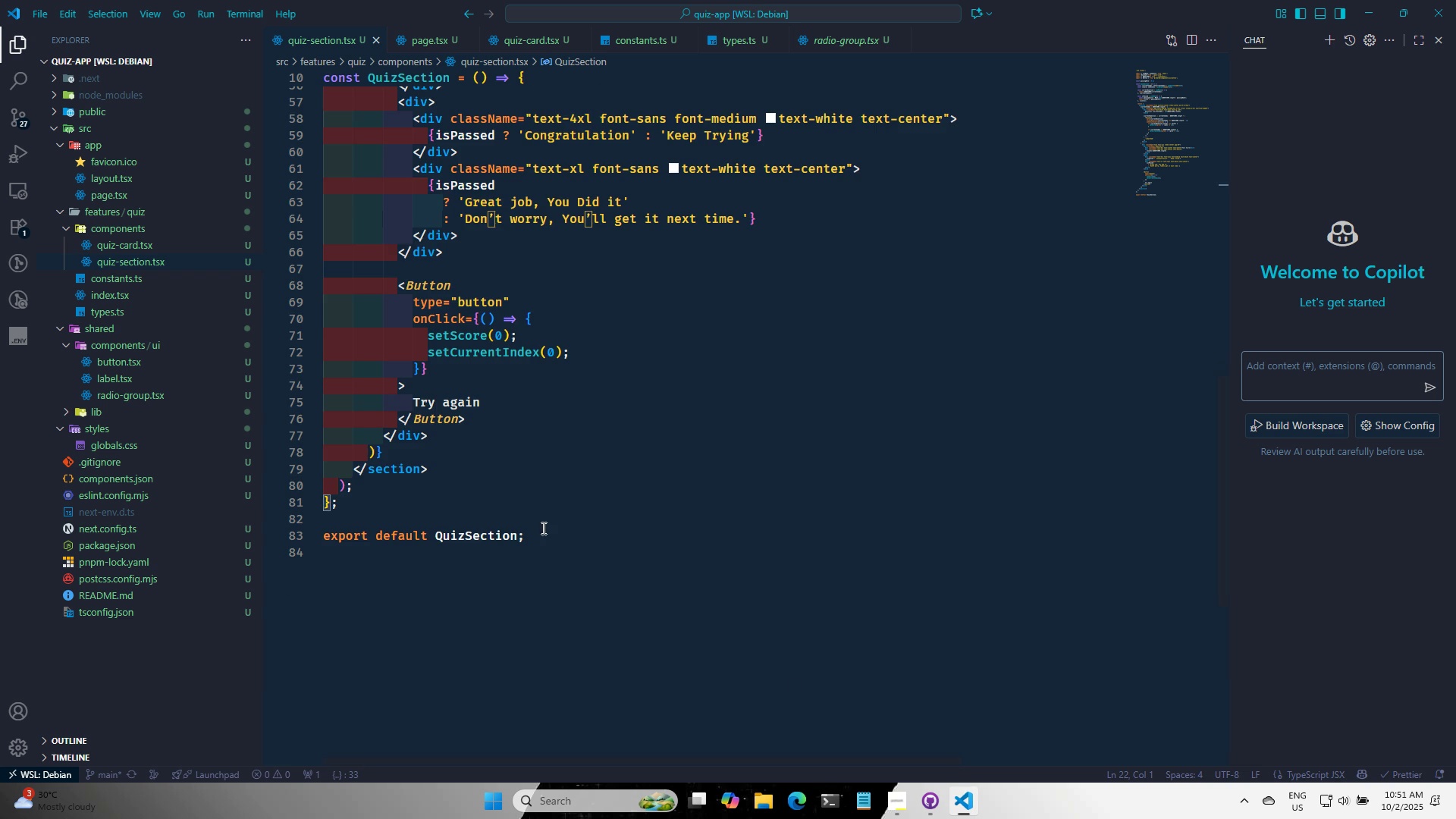 
scroll: coordinate [519, 560], scroll_direction: up, amount: 25.0
 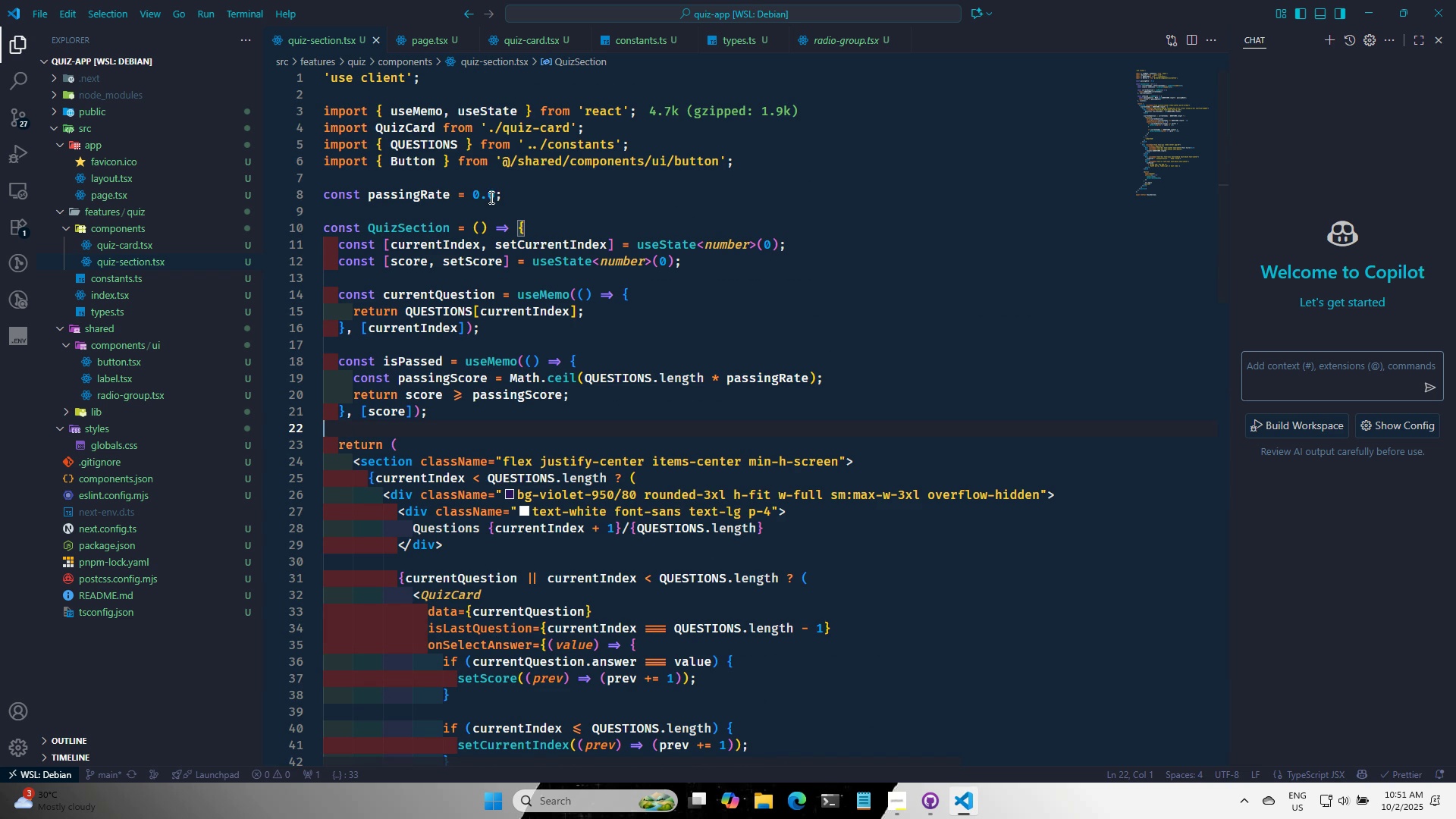 
left_click([491, 196])
 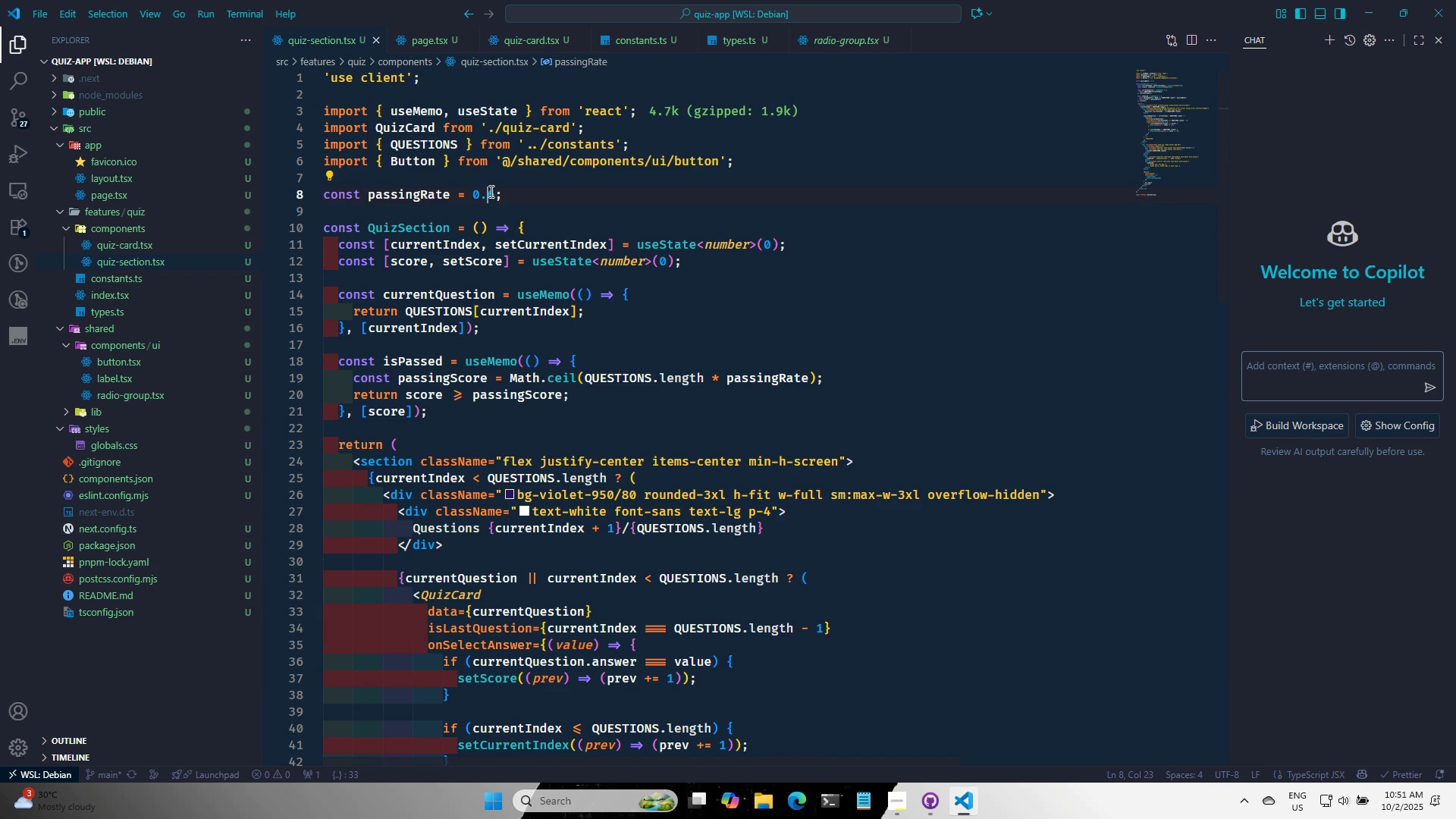 
left_click([493, 192])
 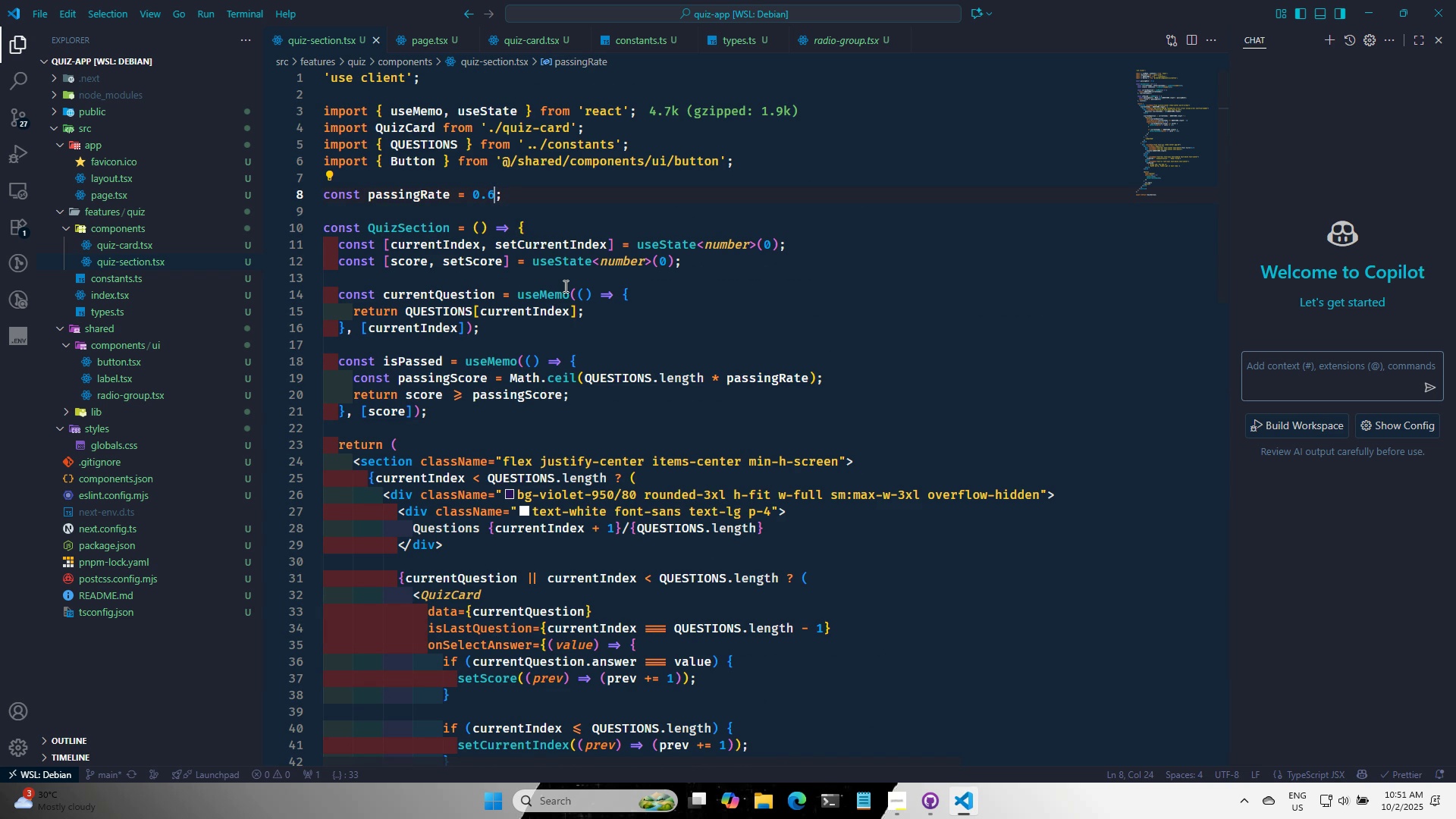 
key(Backspace)
 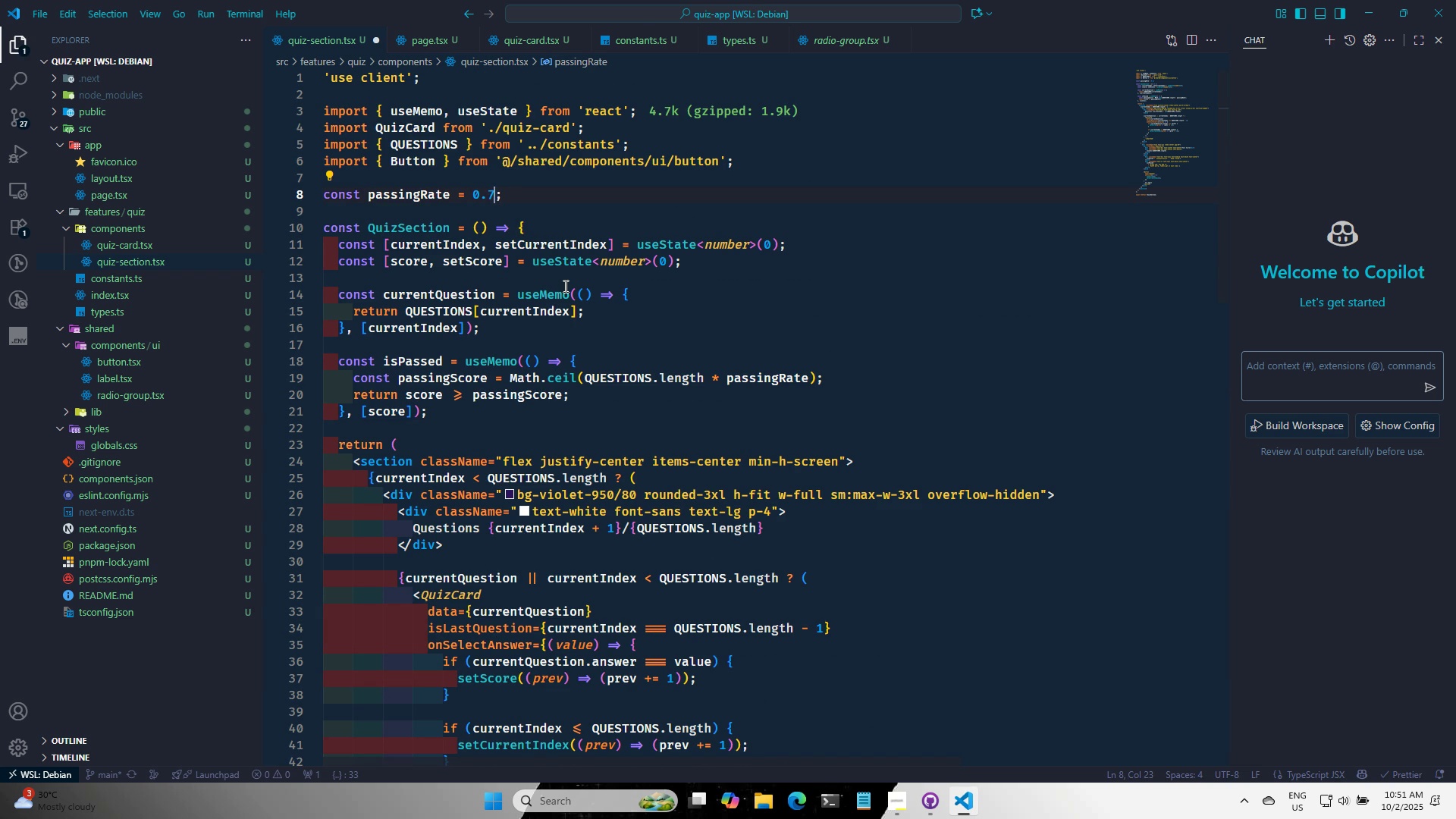 
key(7)